 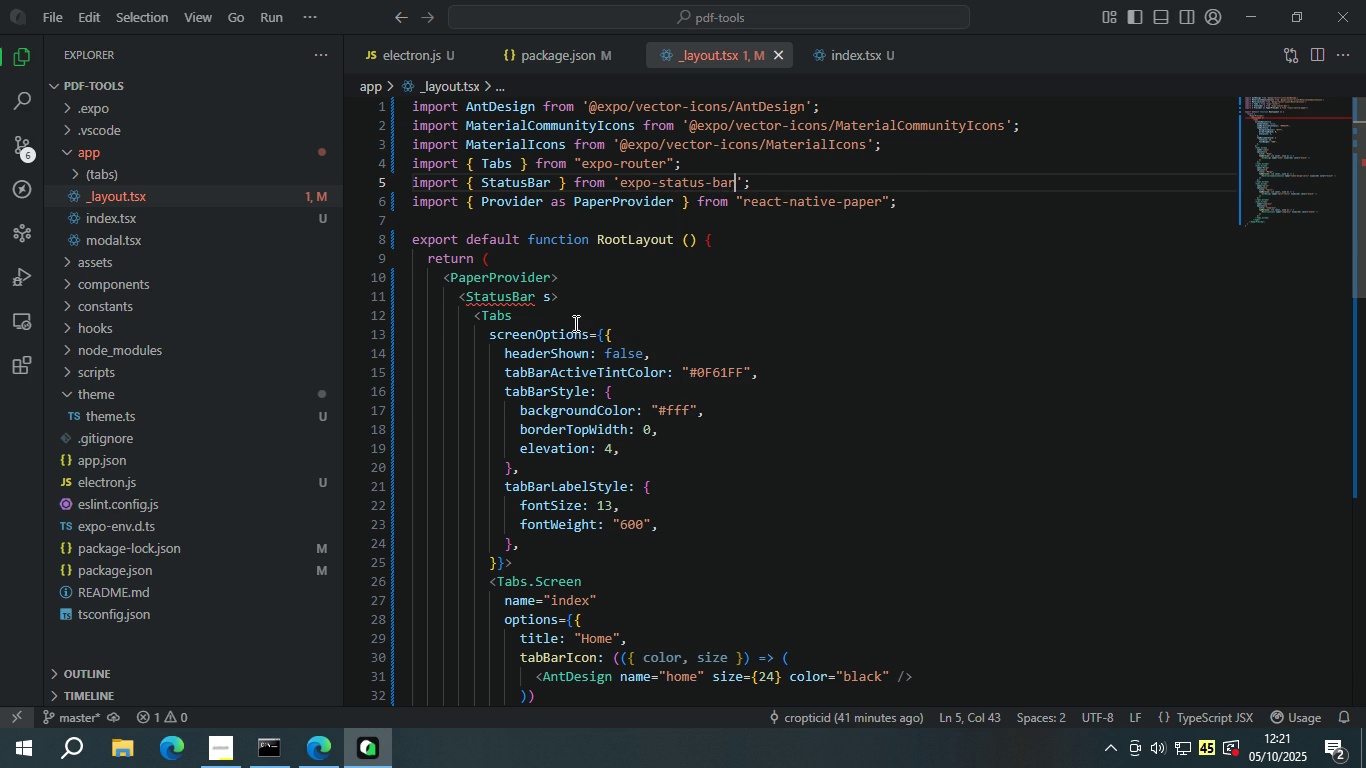 
left_click([550, 302])
 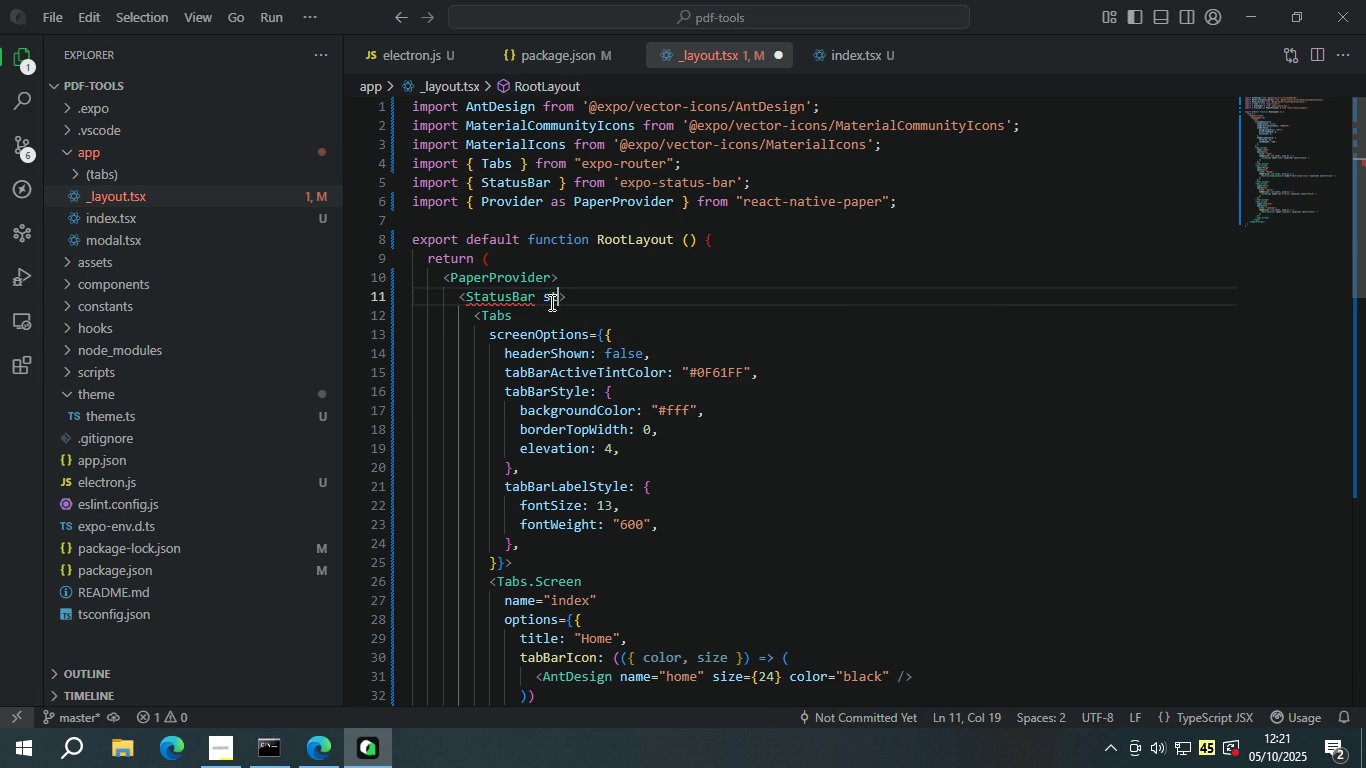 
type(ty)
 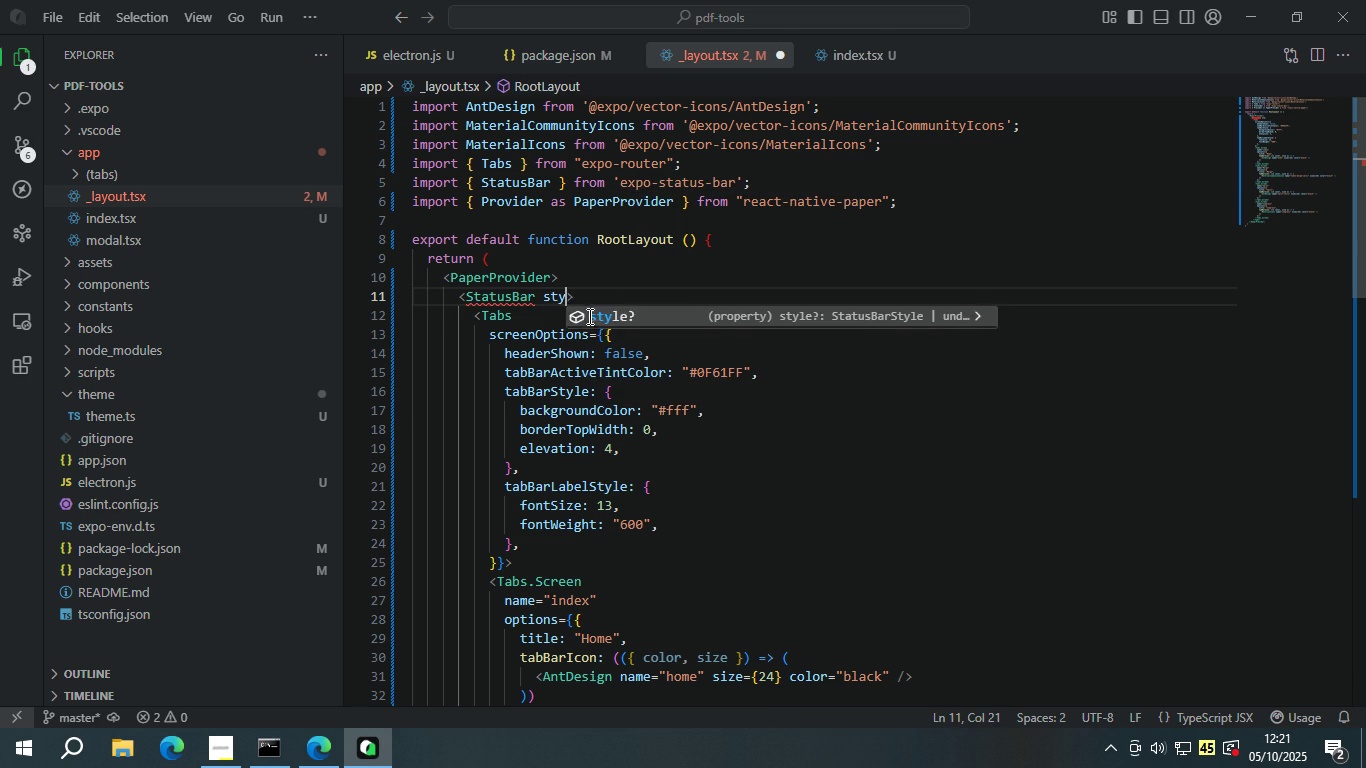 
left_click([588, 316])
 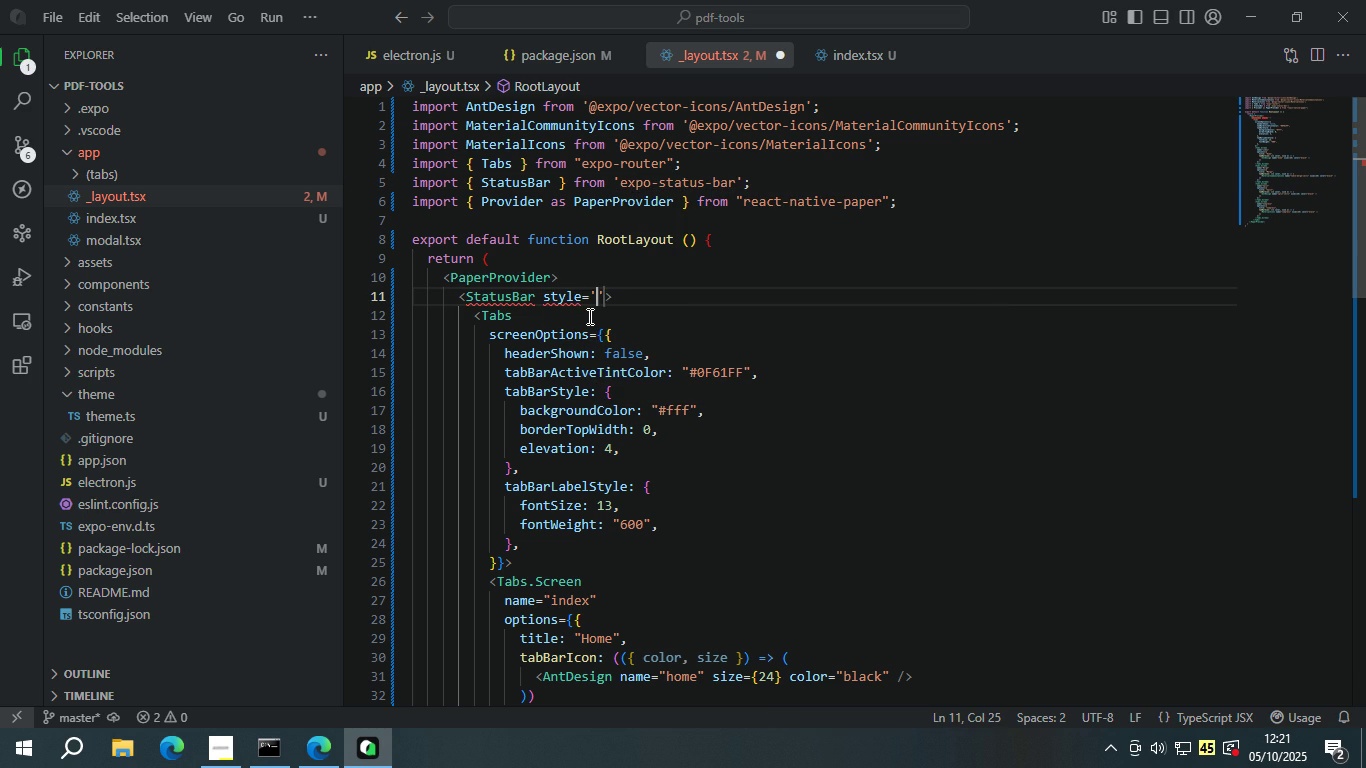 
type(dark)
 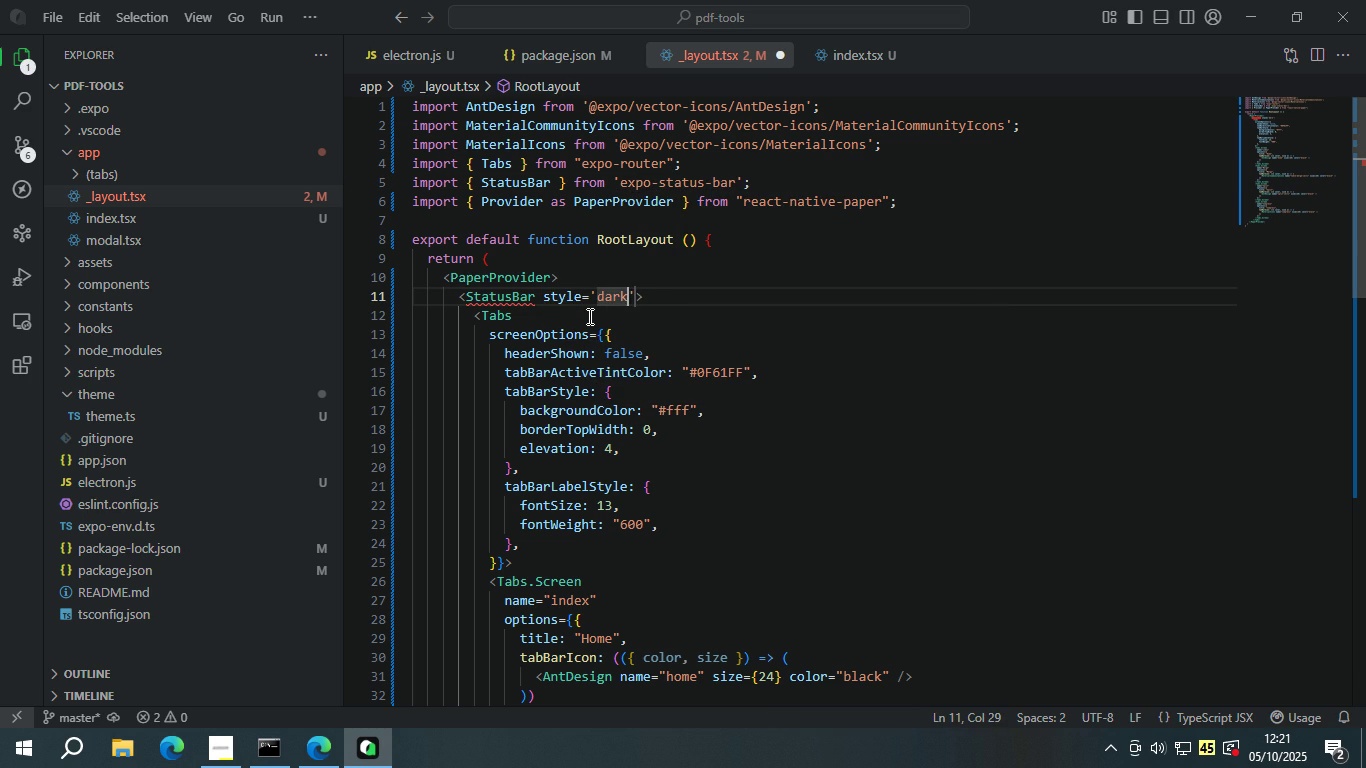 
key(ArrowRight)
 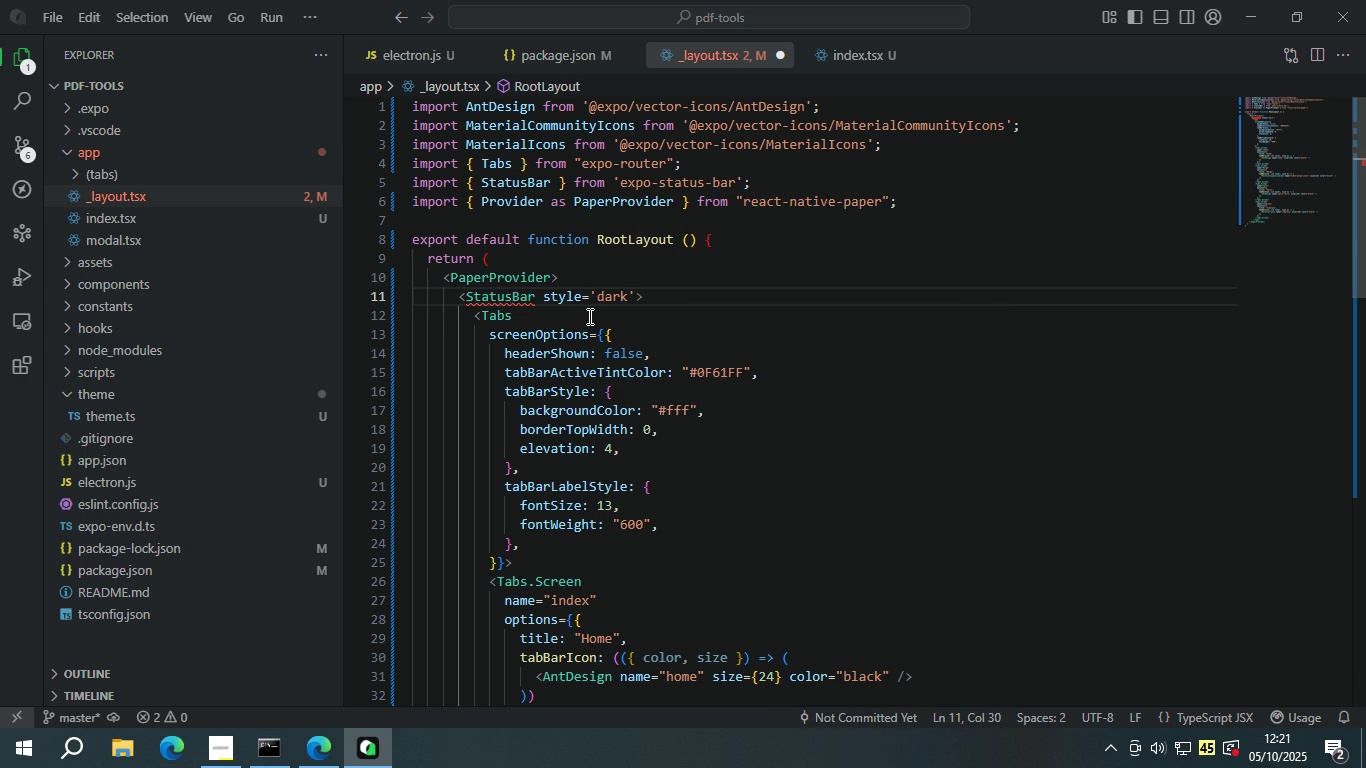 
key(Space)
 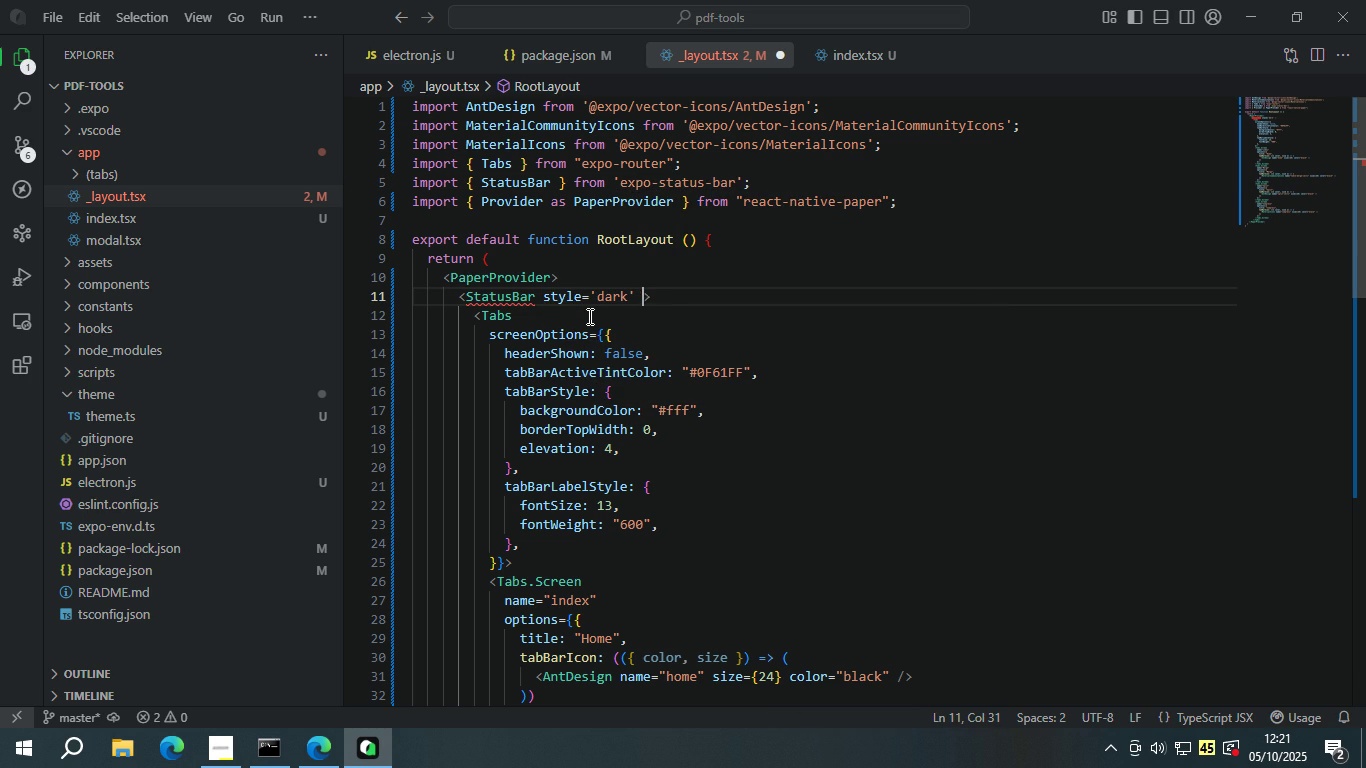 
key(Slash)